 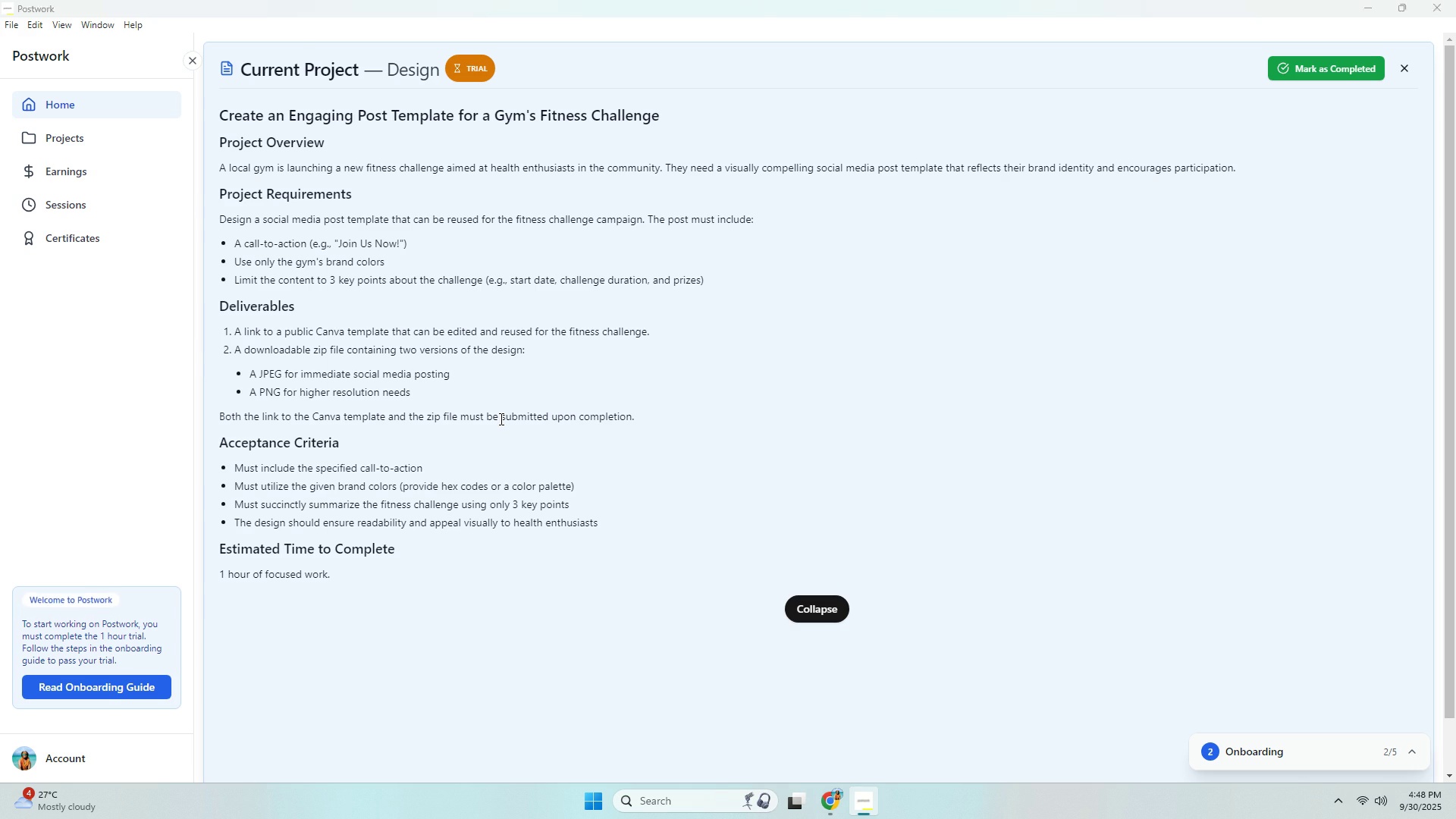 
key(Alt+Tab)
 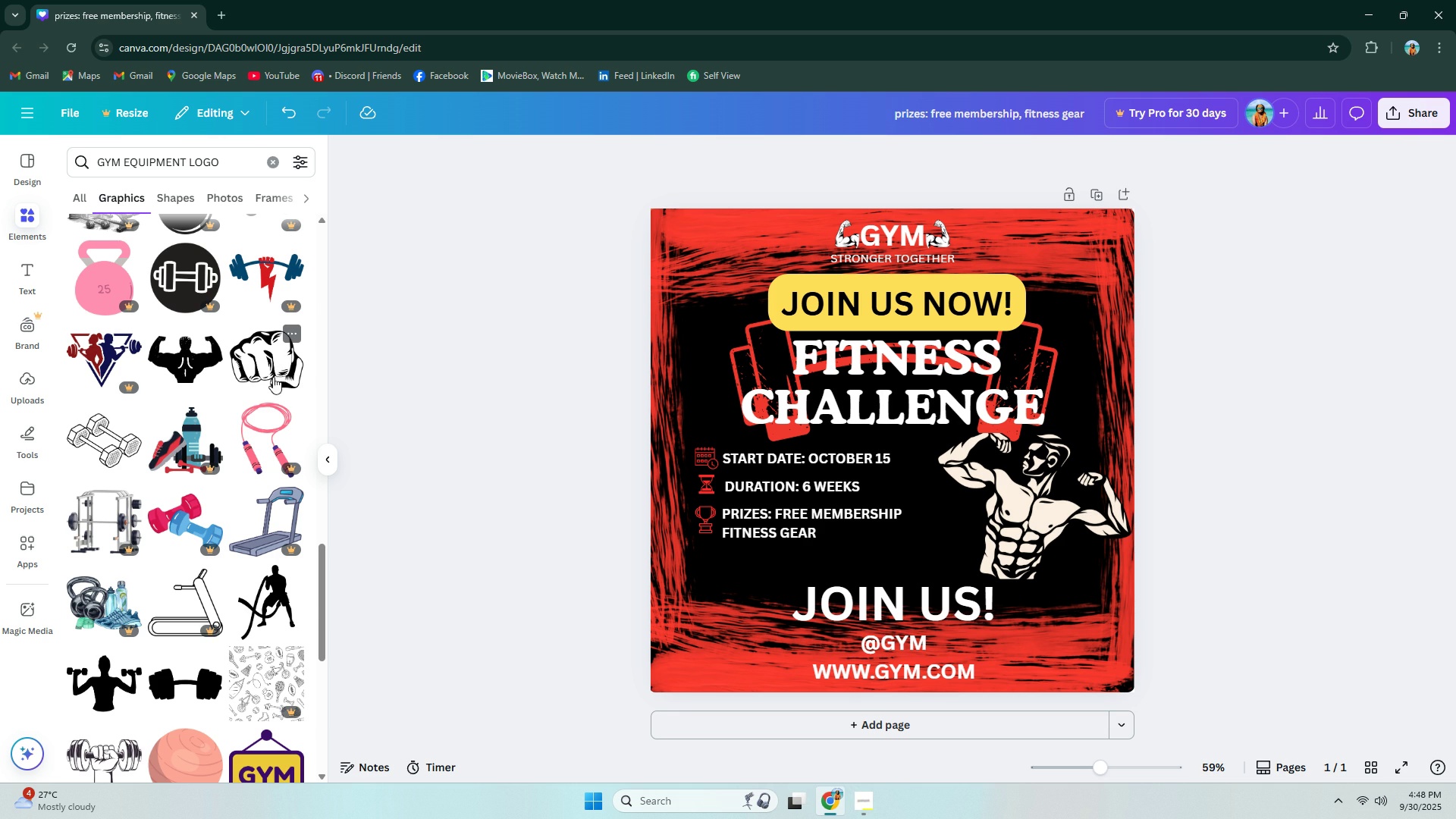 
scroll: coordinate [172, 446], scroll_direction: down, amount: 10.0
 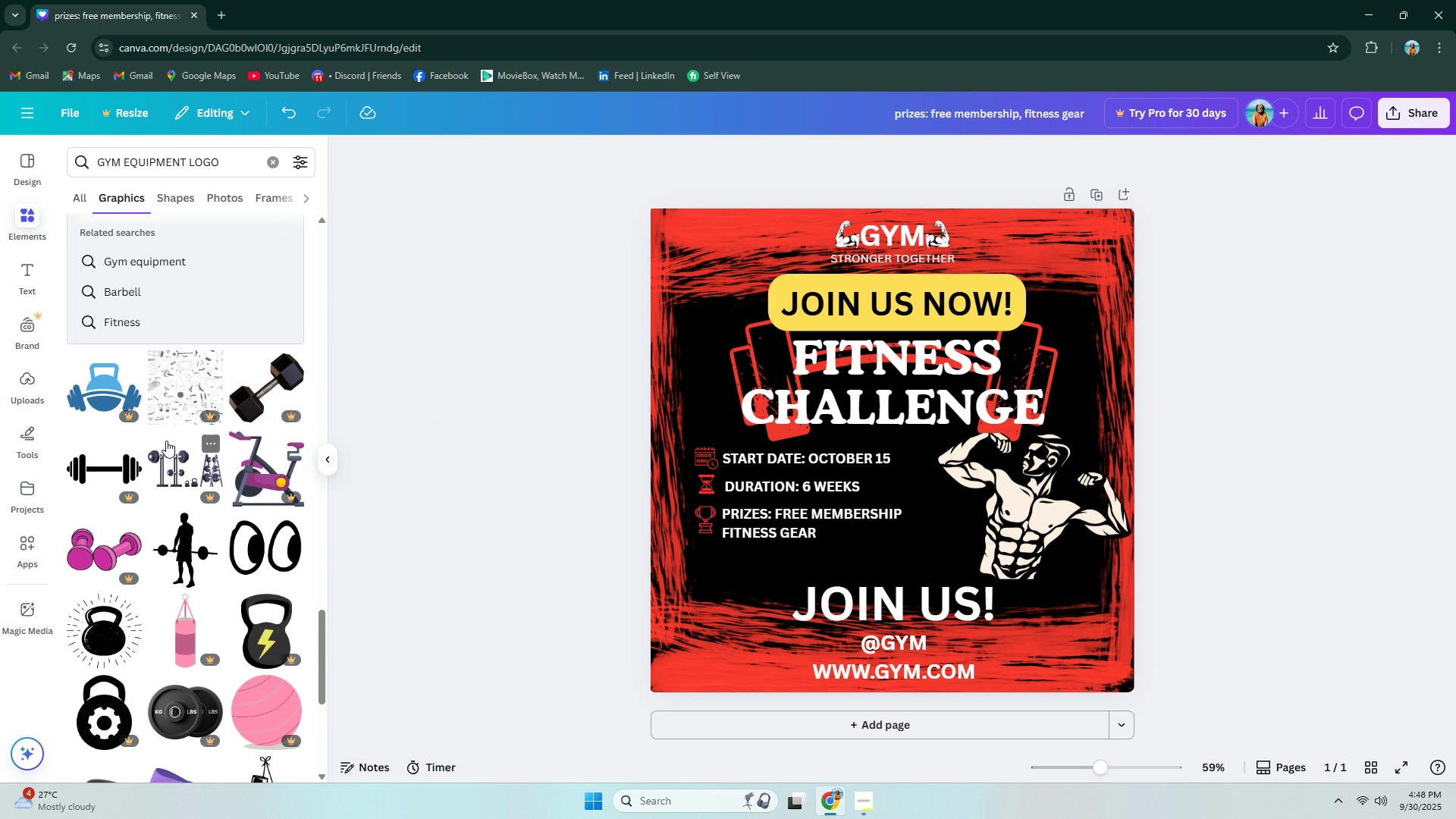 
scroll: coordinate [166, 444], scroll_direction: down, amount: 6.0
 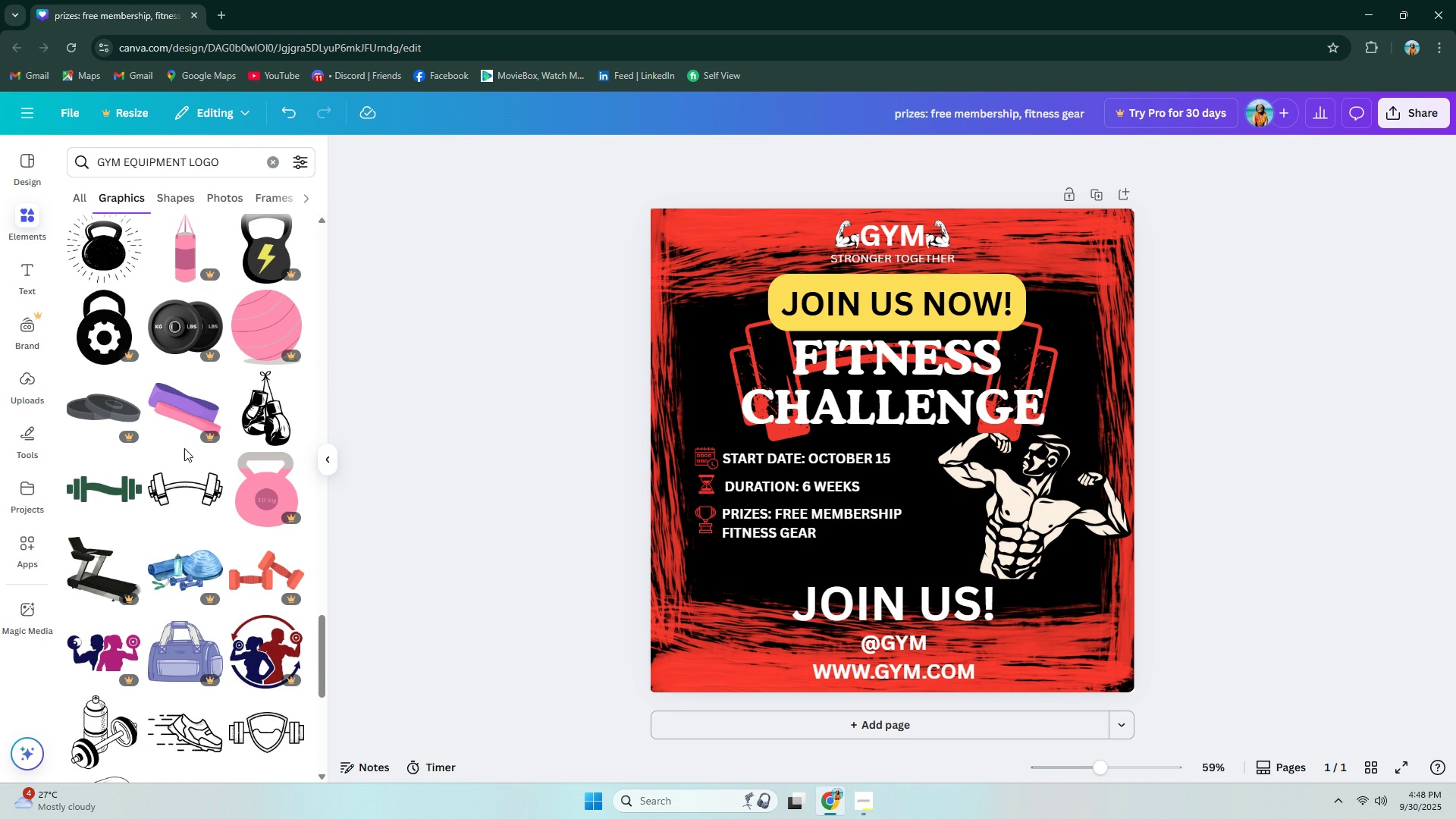 
left_click([264, 434])
 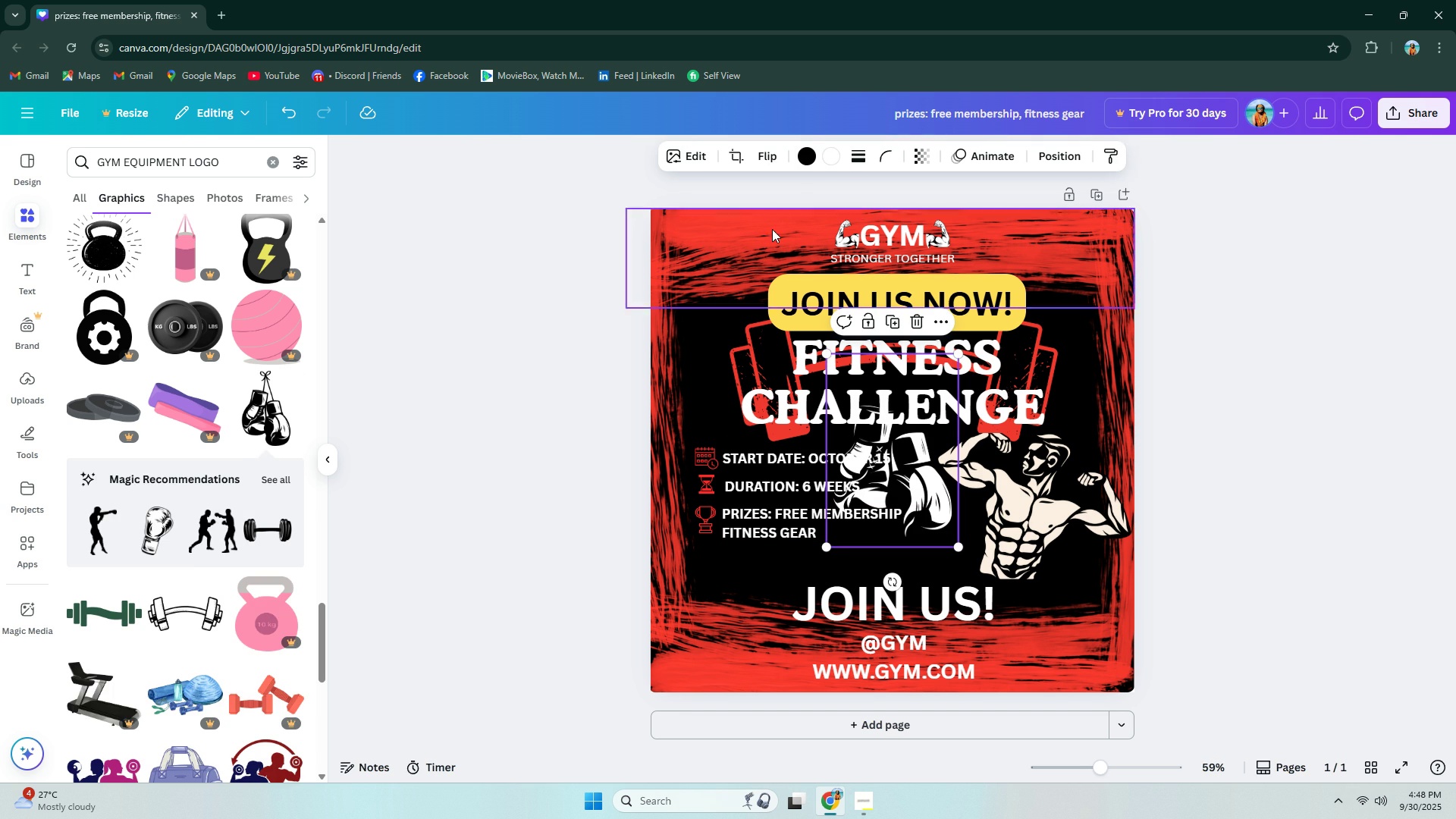 
left_click([814, 160])
 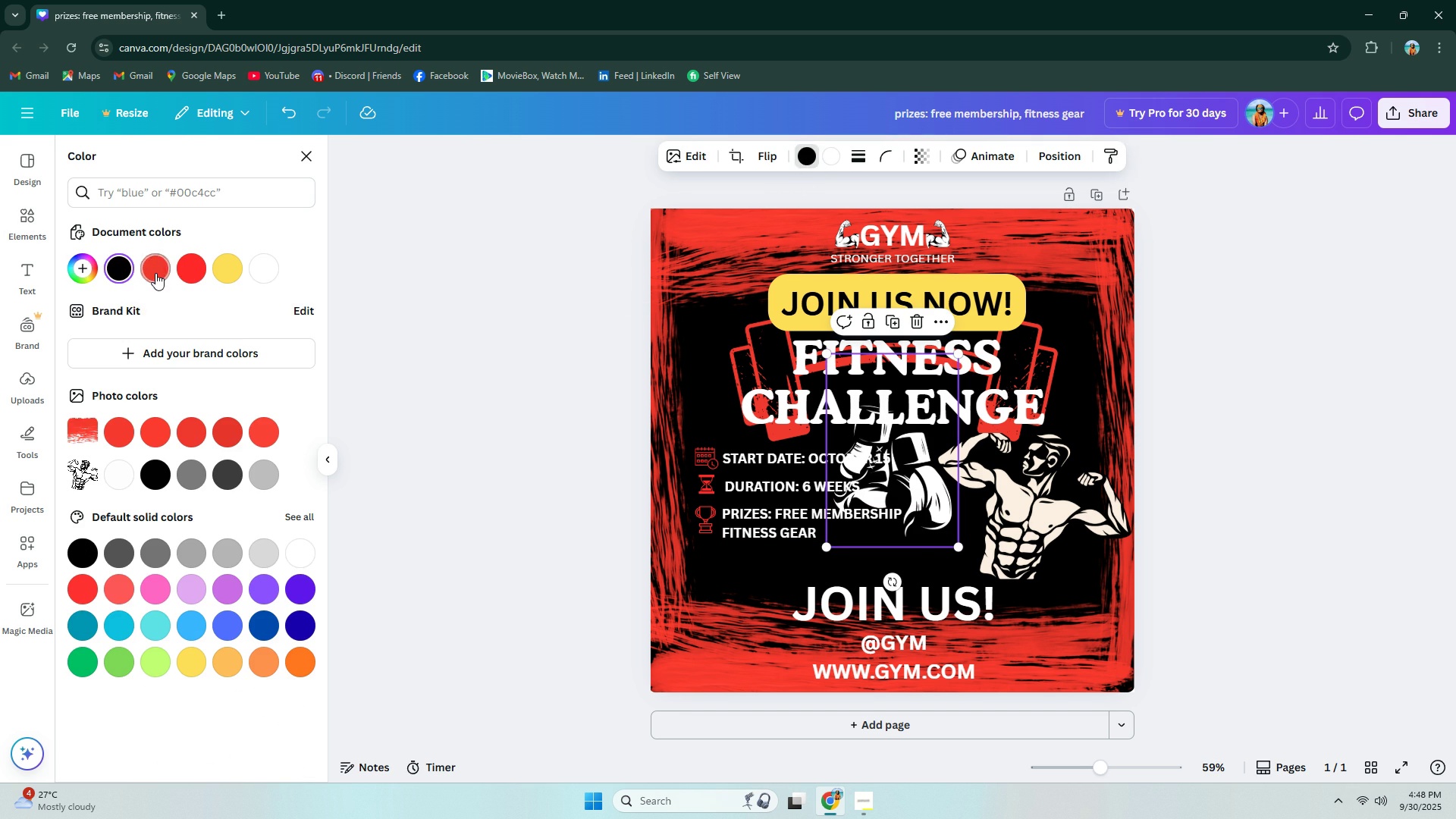 
left_click([155, 273])